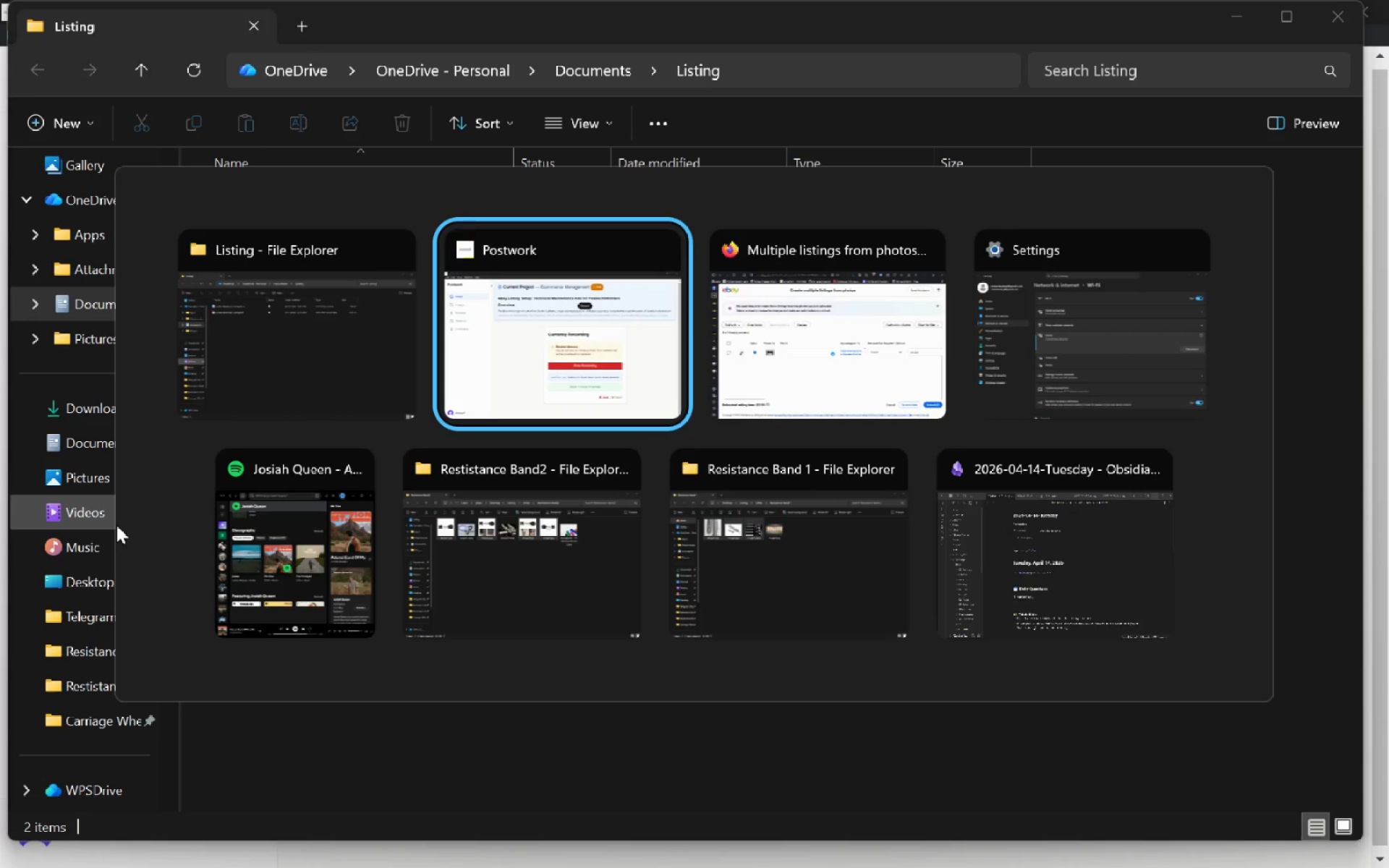 
key(Alt+Shift+ShiftLeft)
 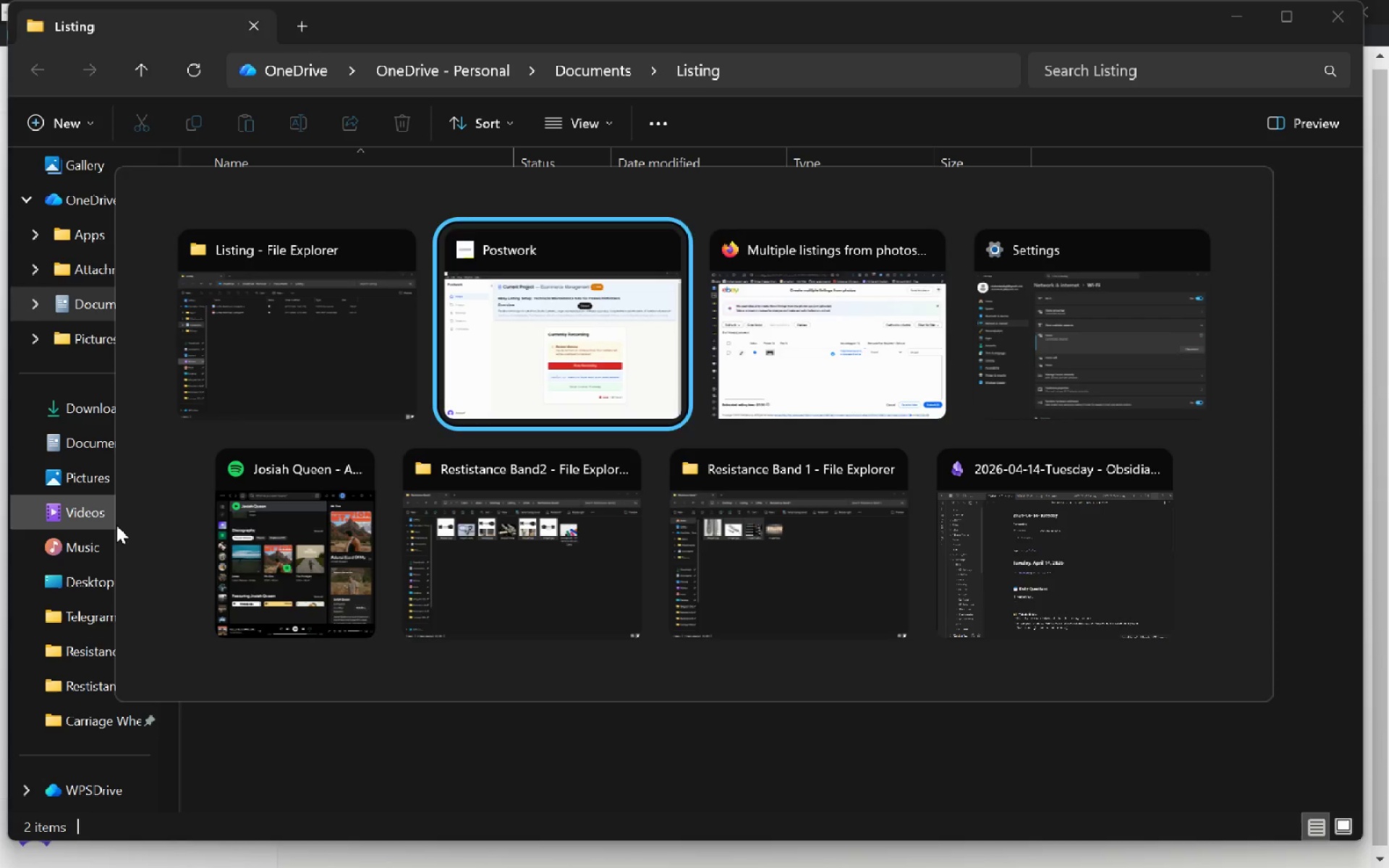 
key(Alt+Shift+Tab)
 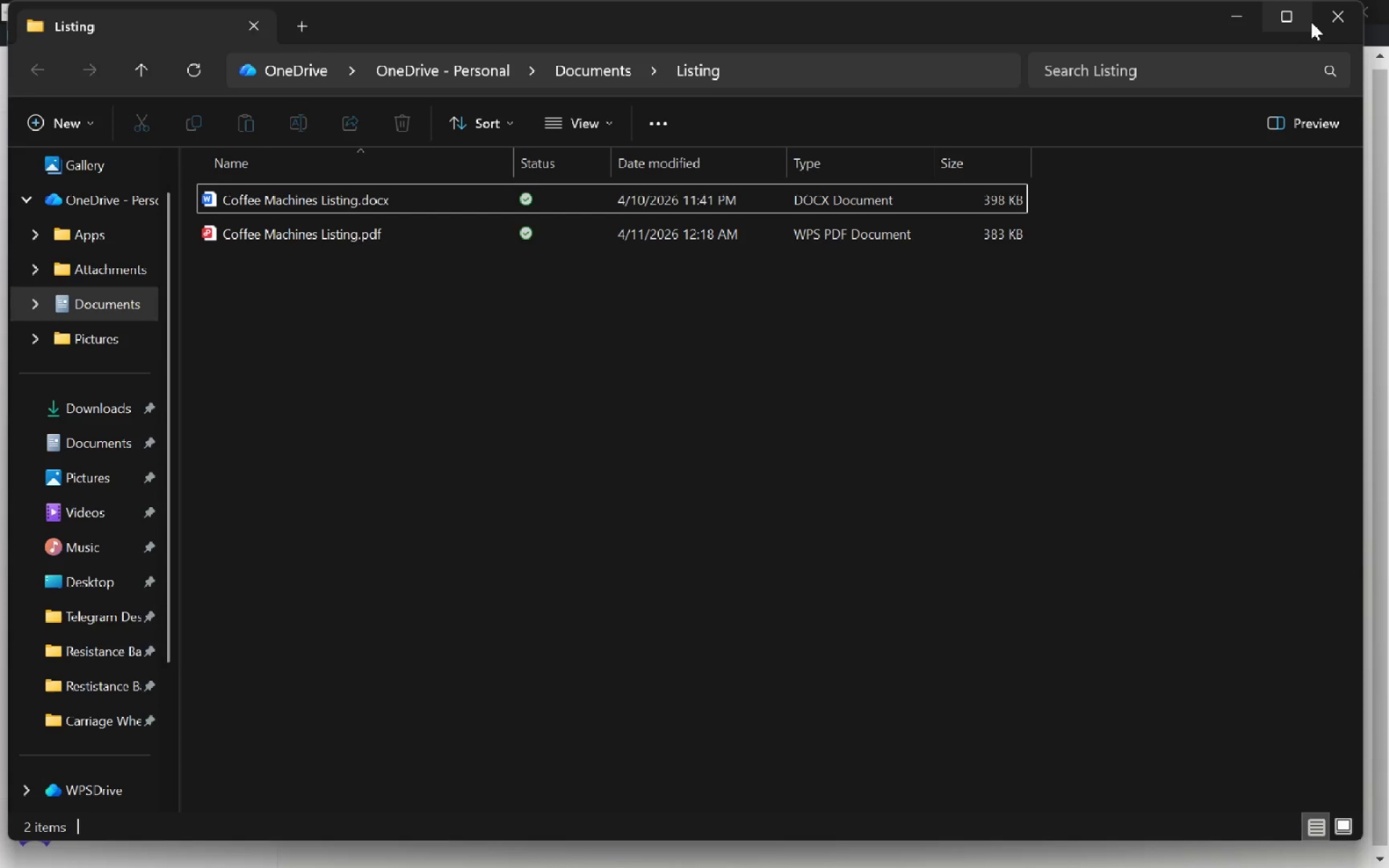 
left_click([1335, 16])